 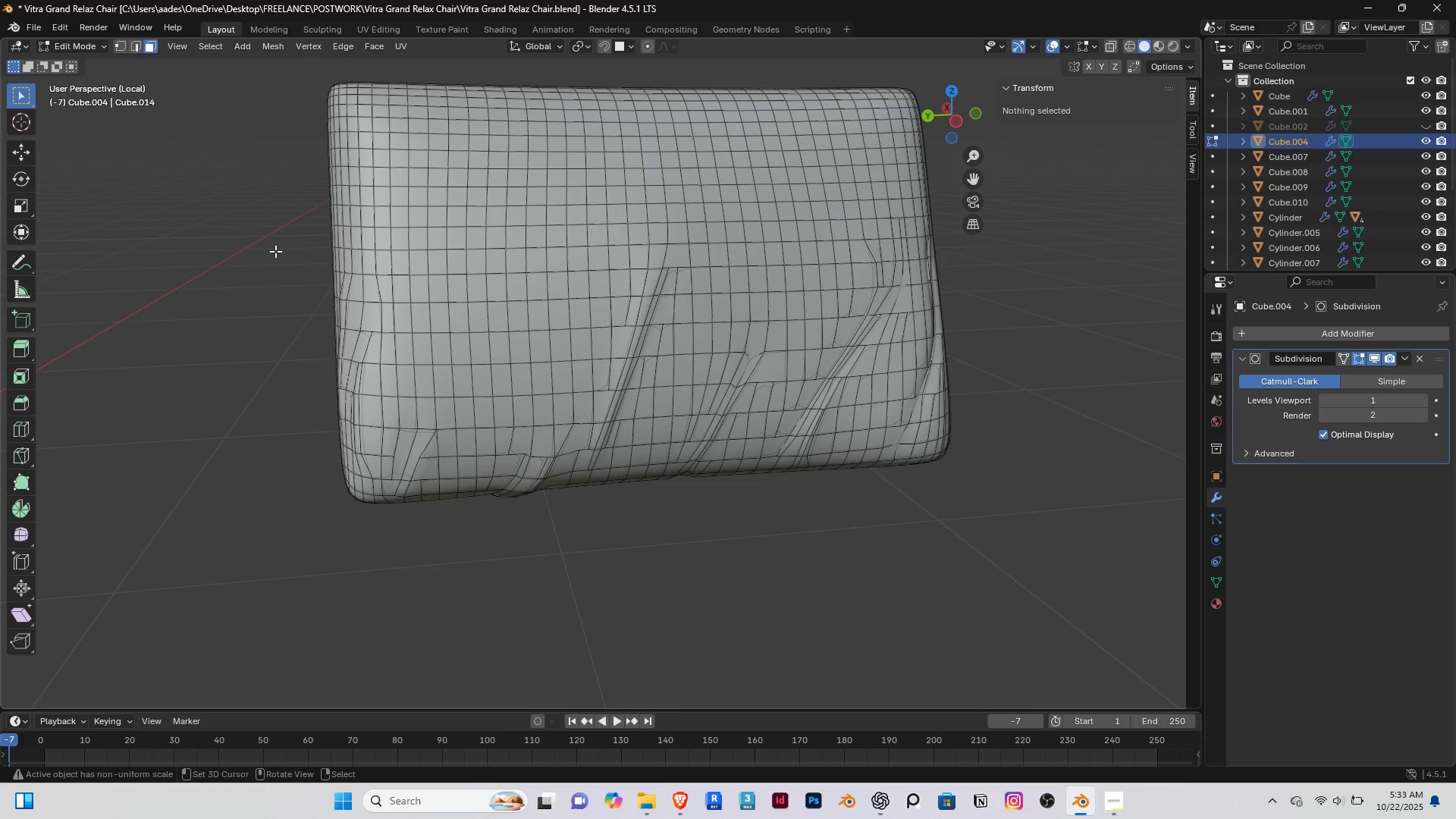 
key(Tab)
 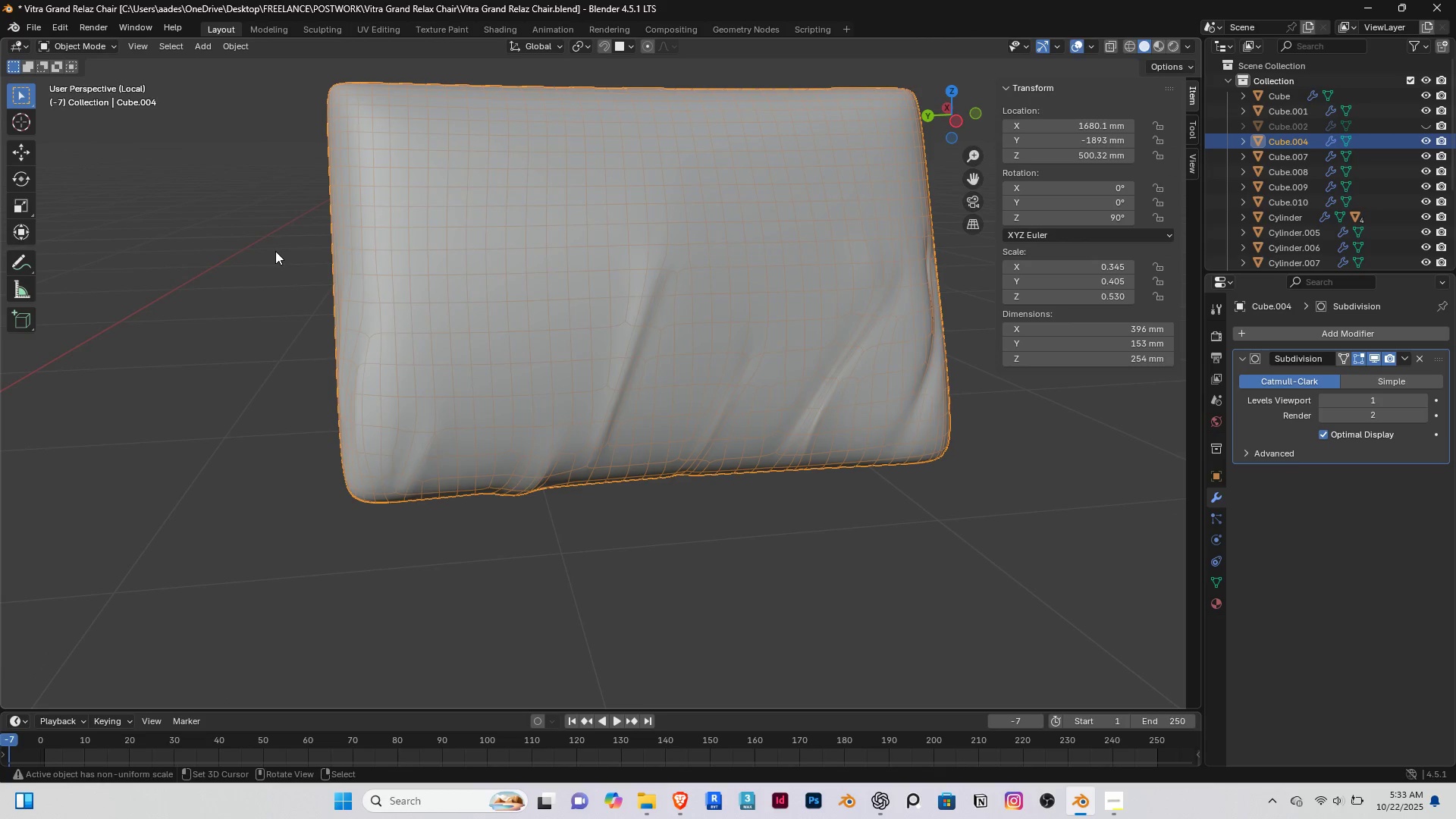 
scroll: coordinate [275, 251], scroll_direction: down, amount: 3.0
 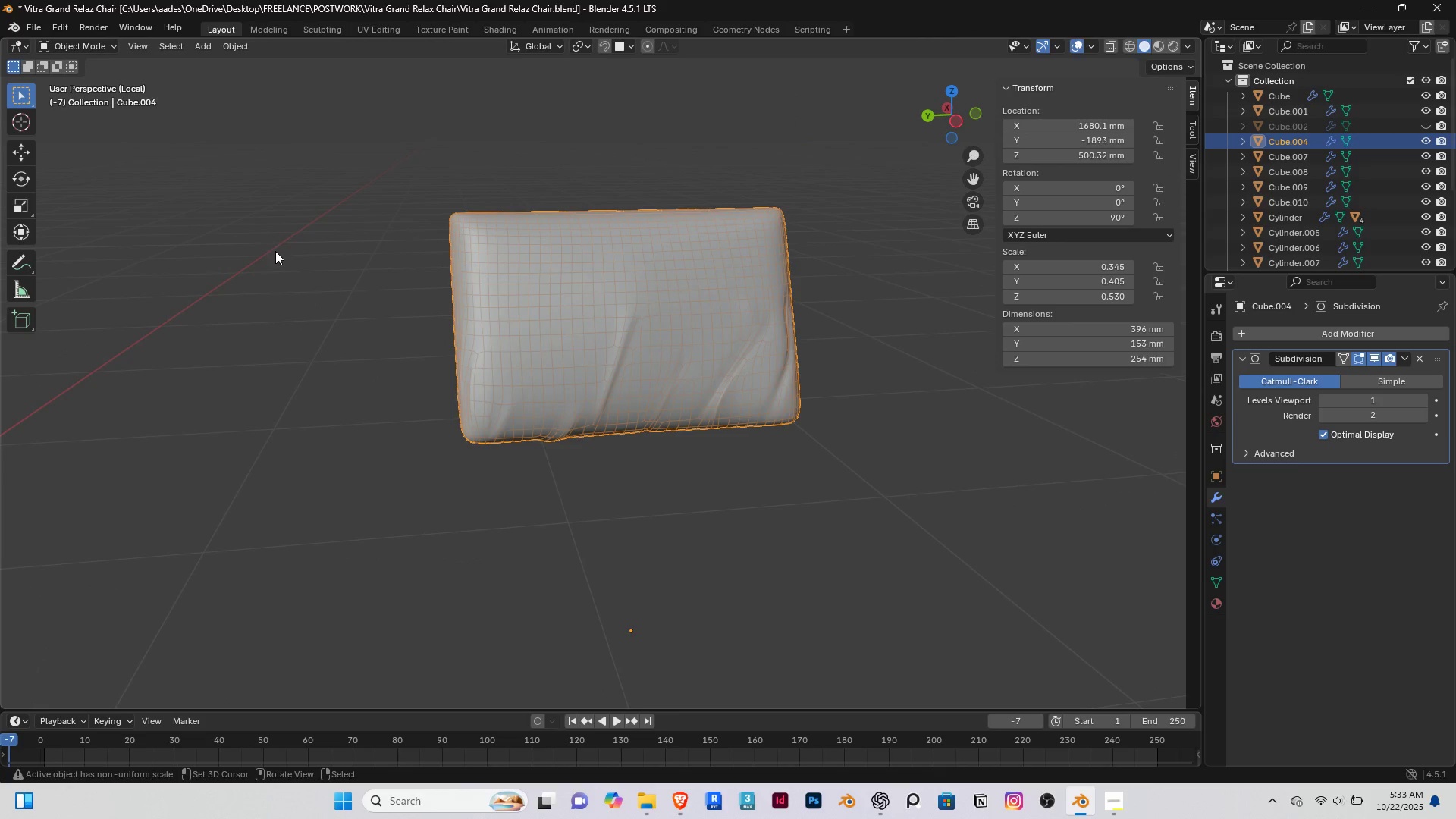 
key(Slash)
 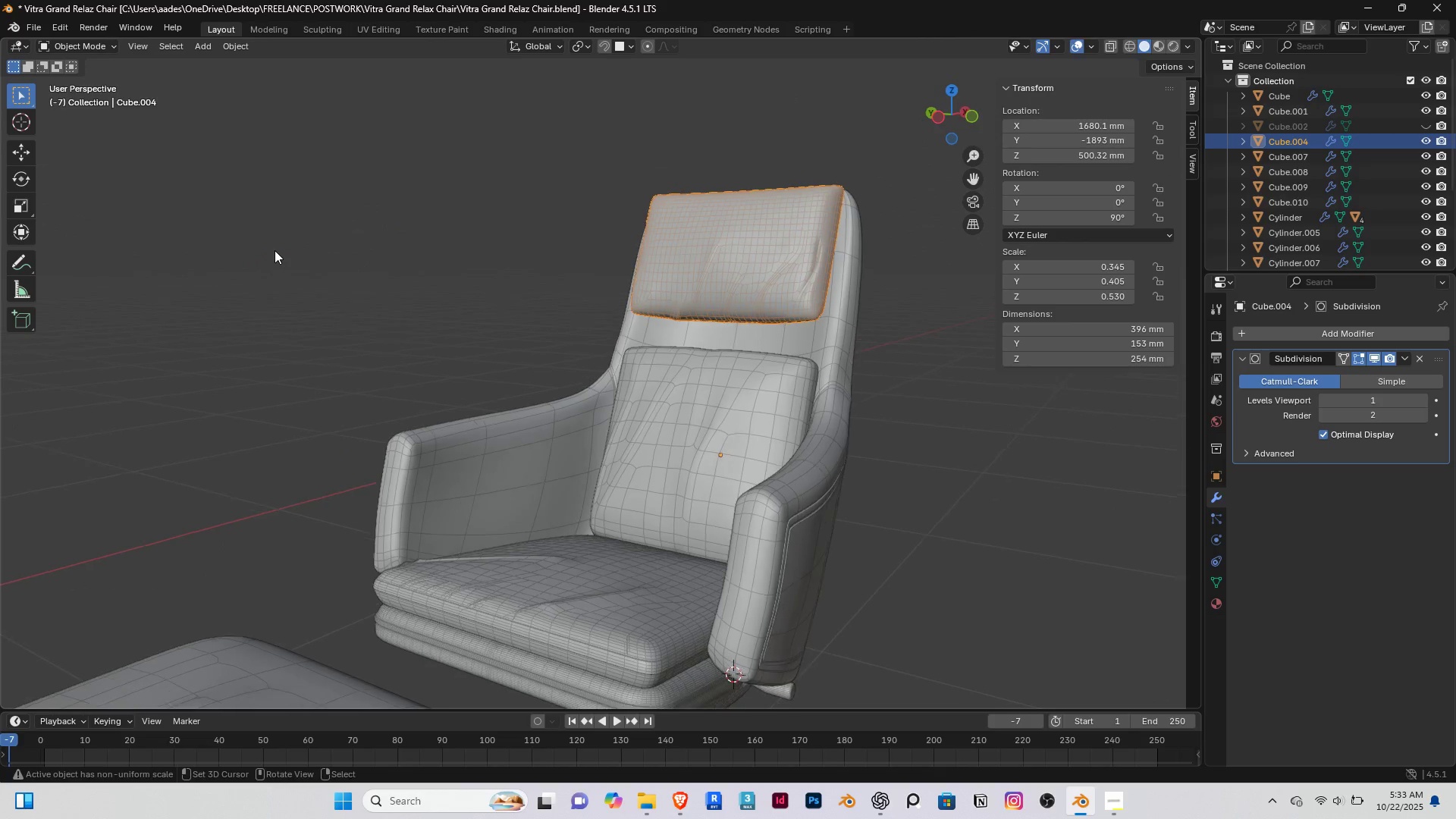 
scroll: coordinate [275, 250], scroll_direction: down, amount: 4.0
 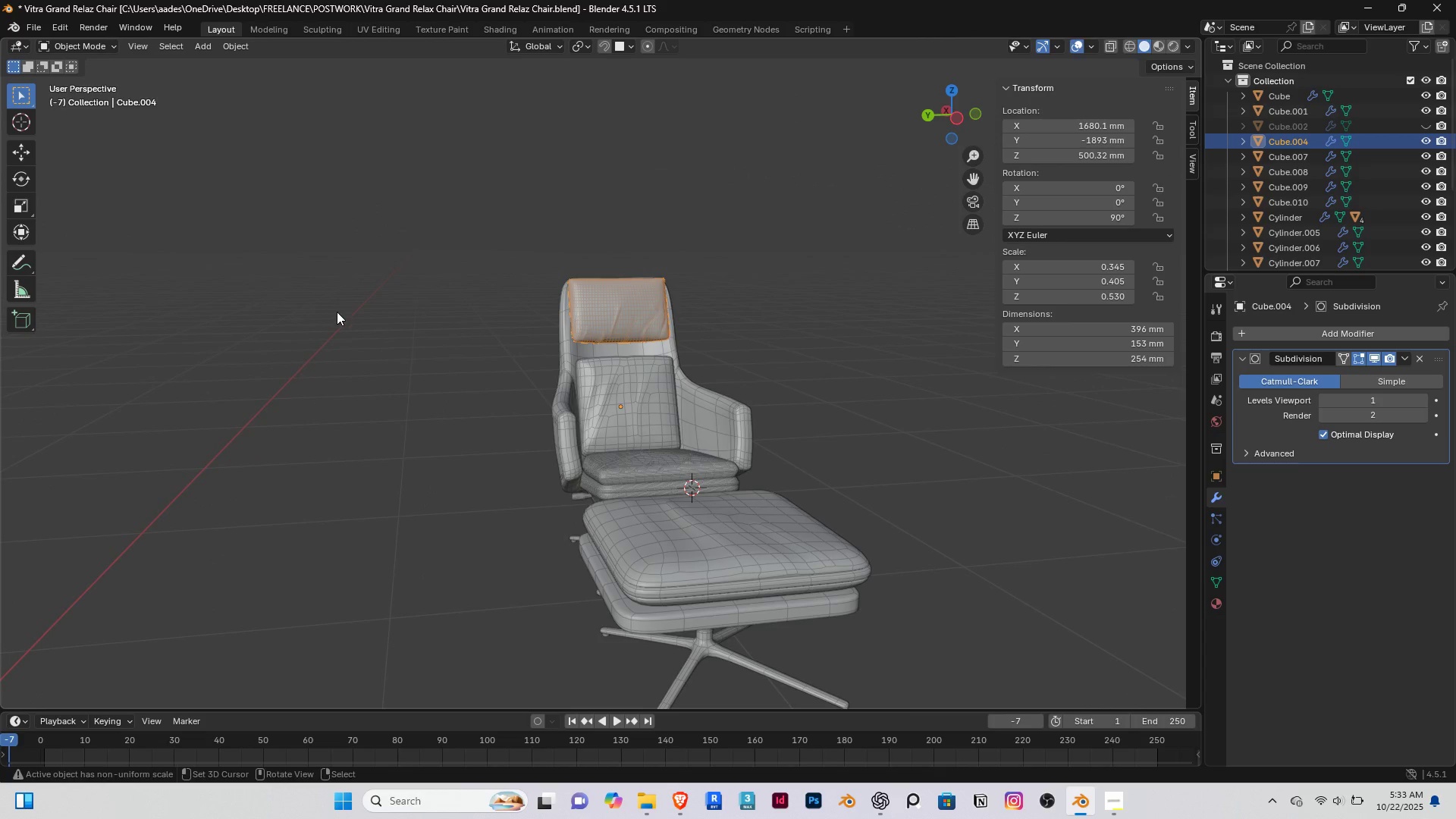 
right_click([337, 313])
 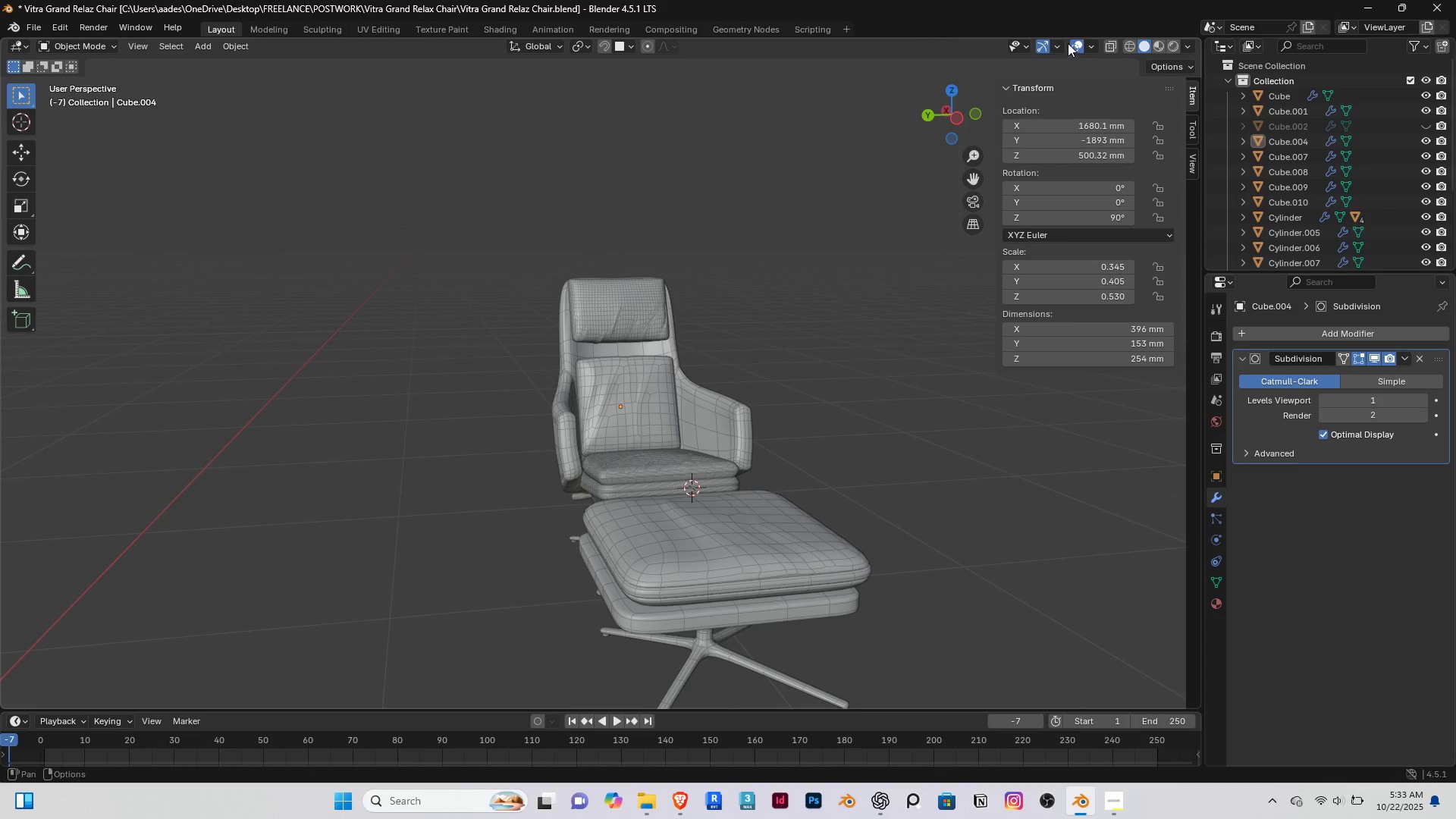 
left_click([1068, 43])
 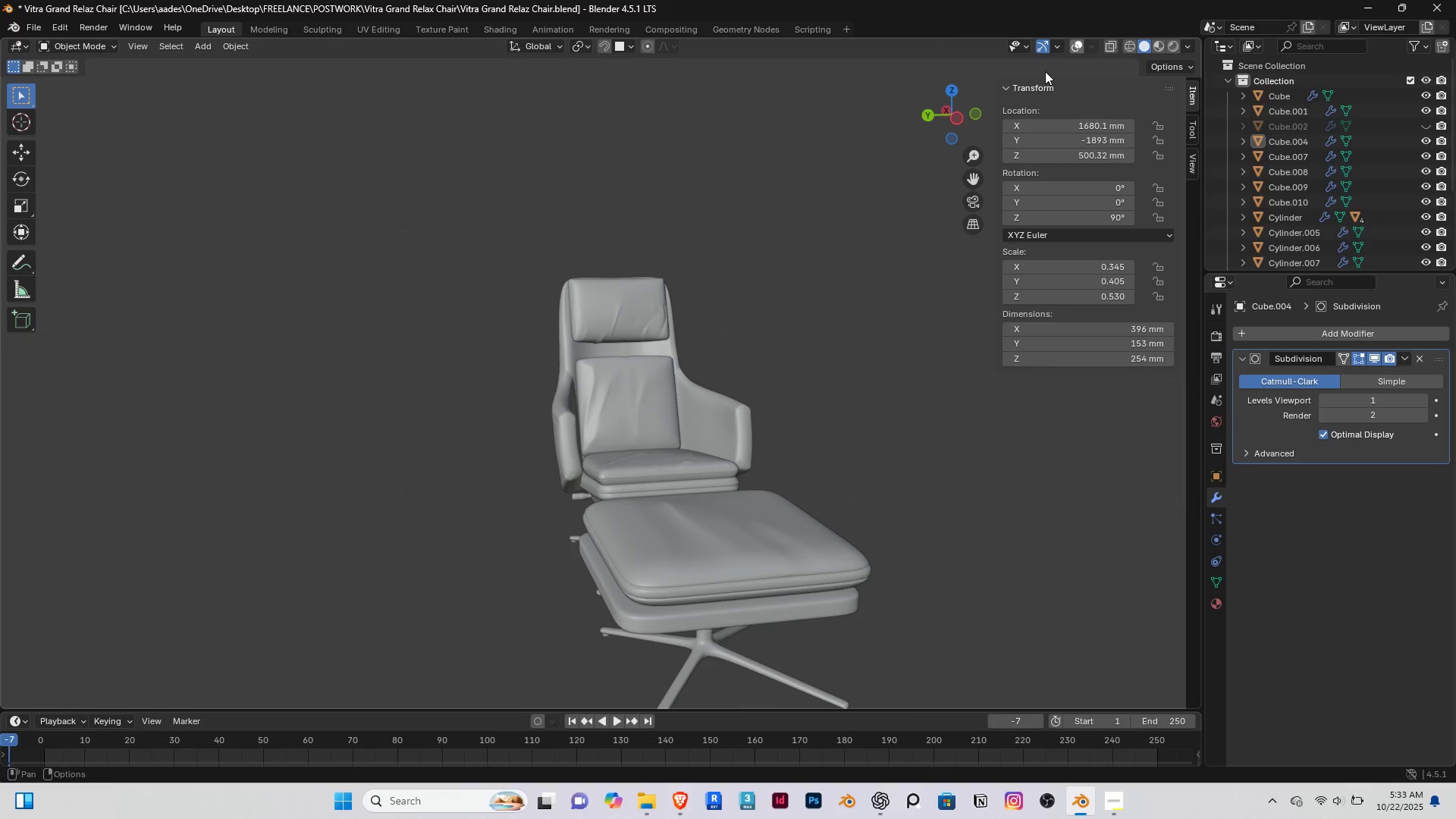 
scroll: coordinate [617, 283], scroll_direction: up, amount: 2.0
 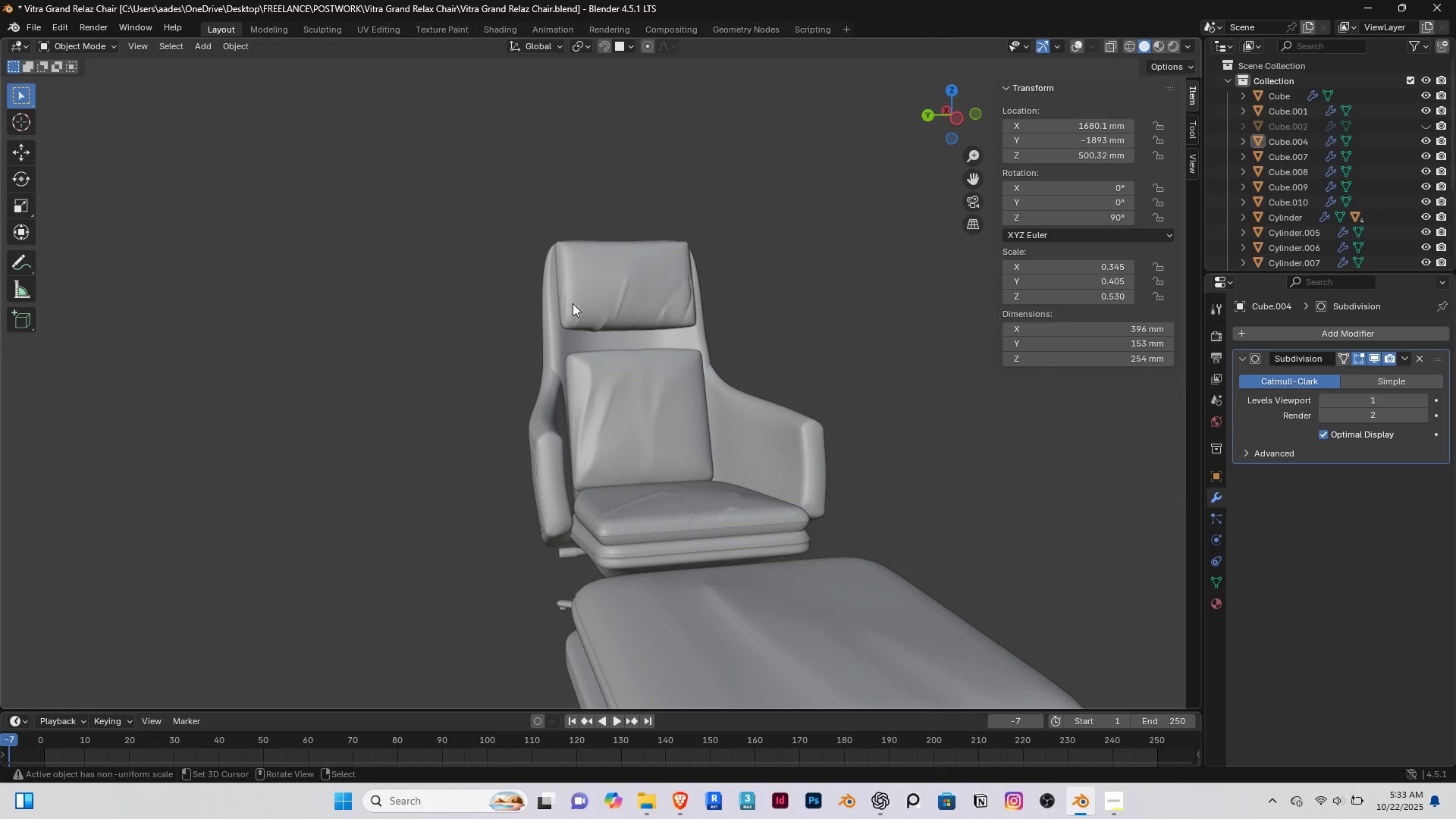 
key(Shift+ShiftRight)
 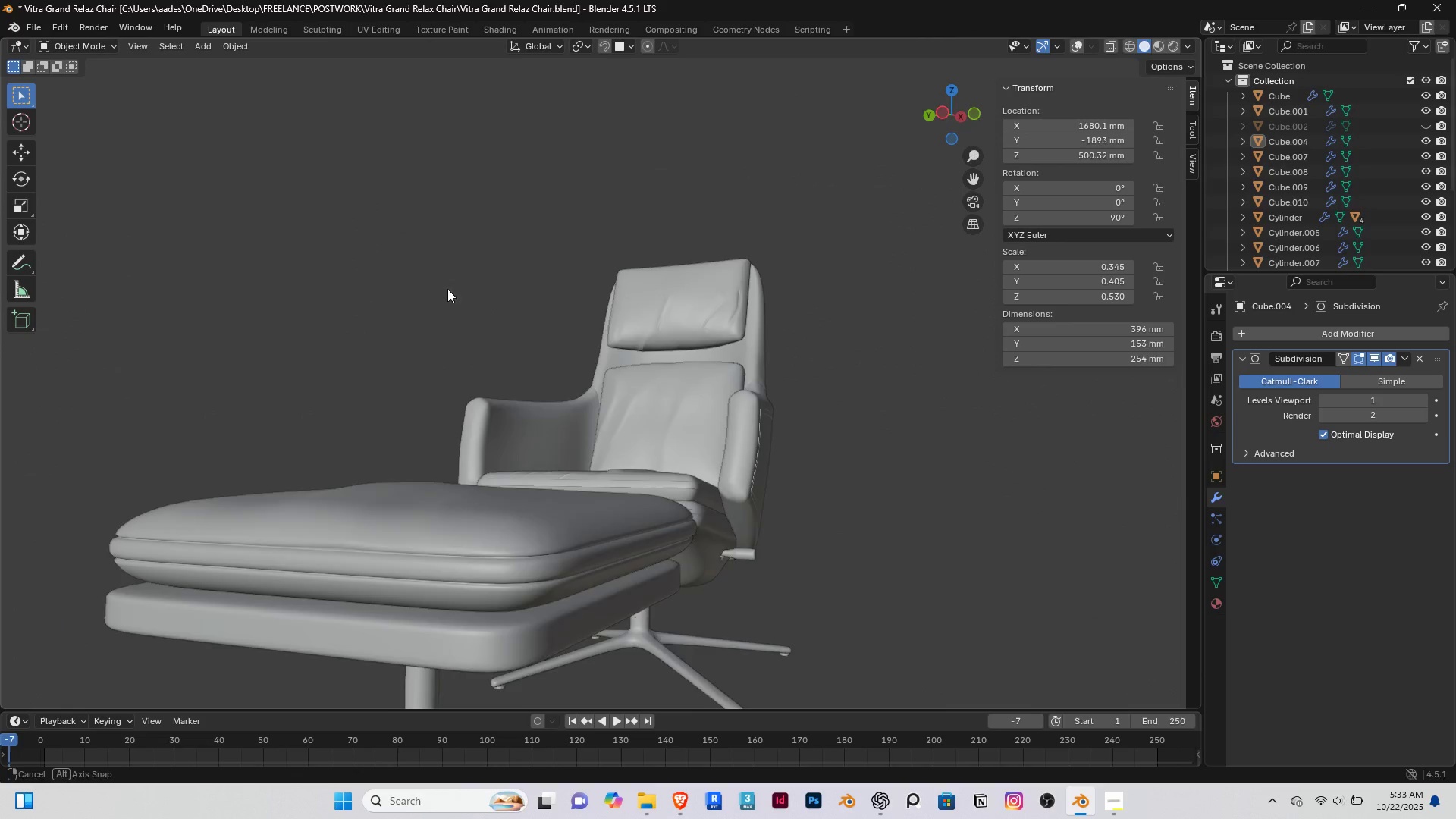 
right_click([397, 274])
 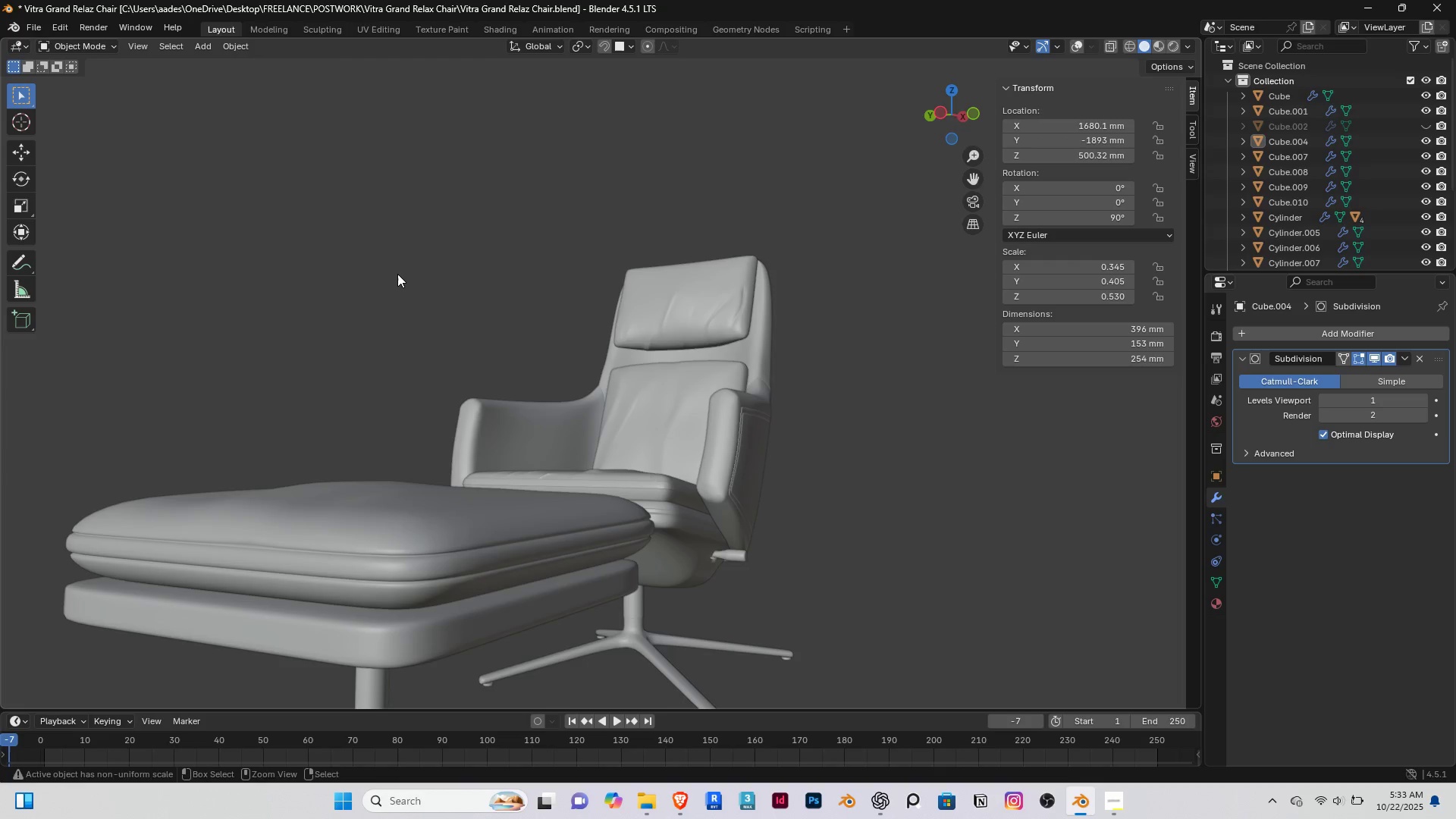 